 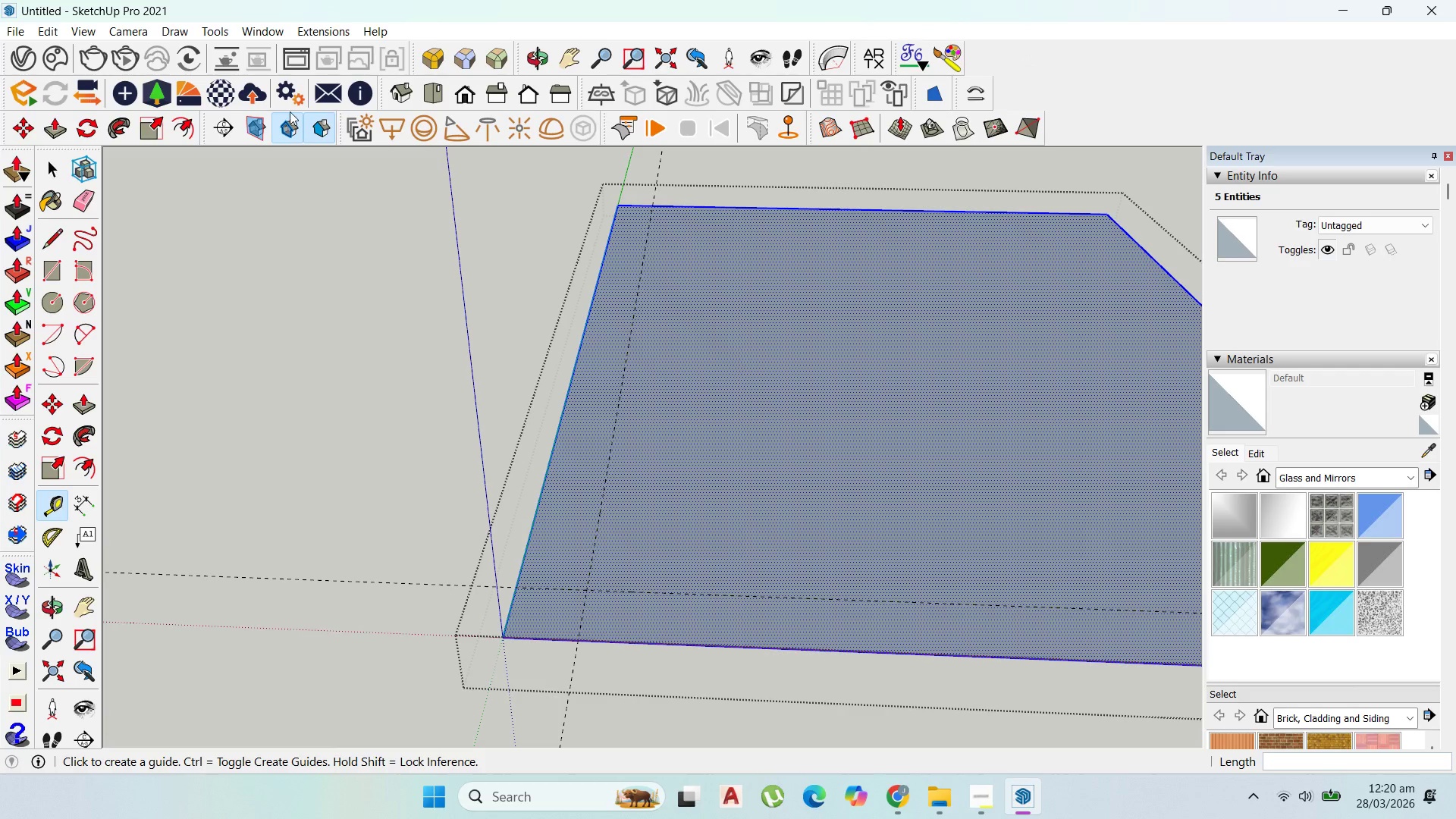 
left_click([2, 30])
 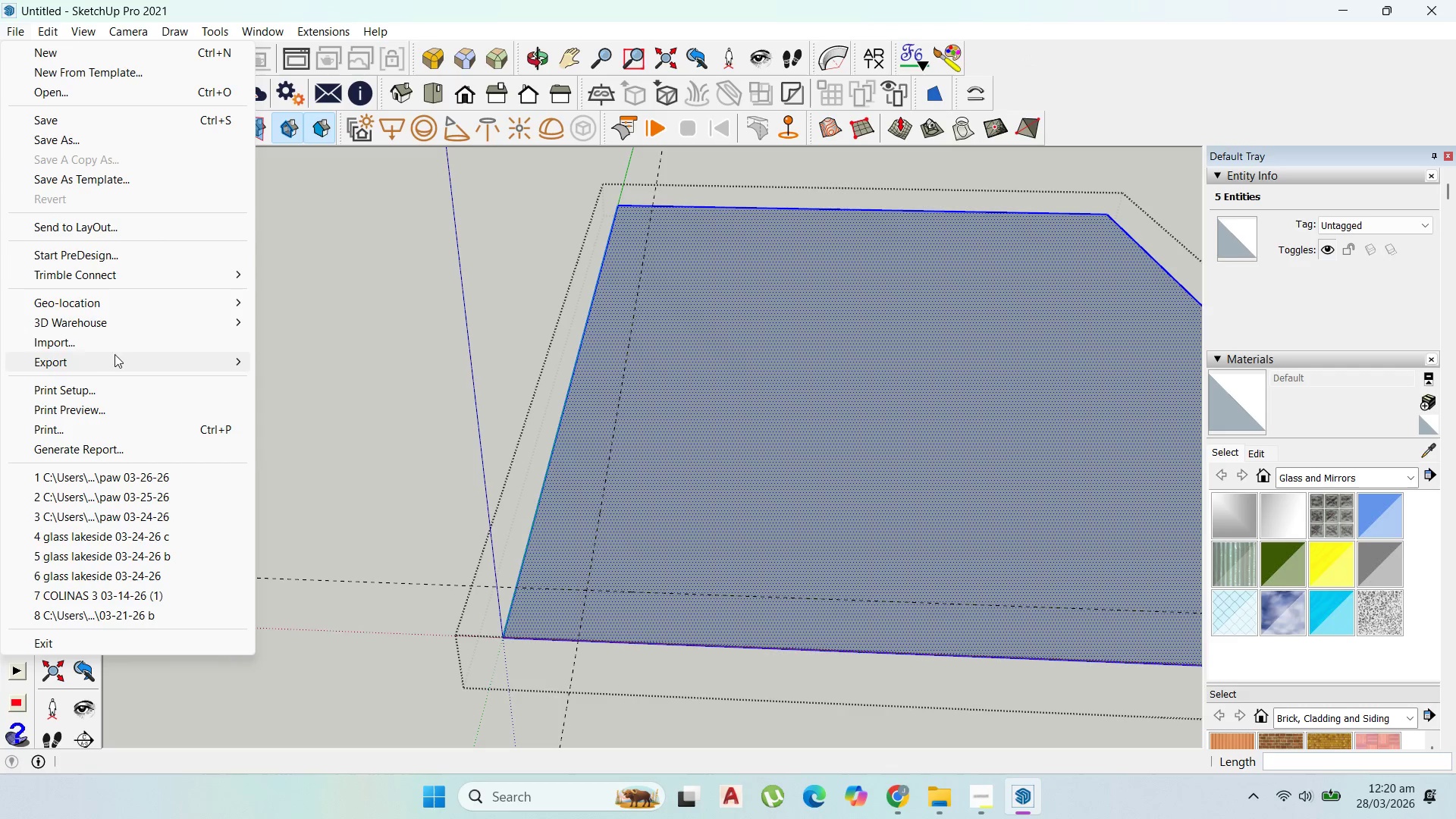 
left_click([117, 358])
 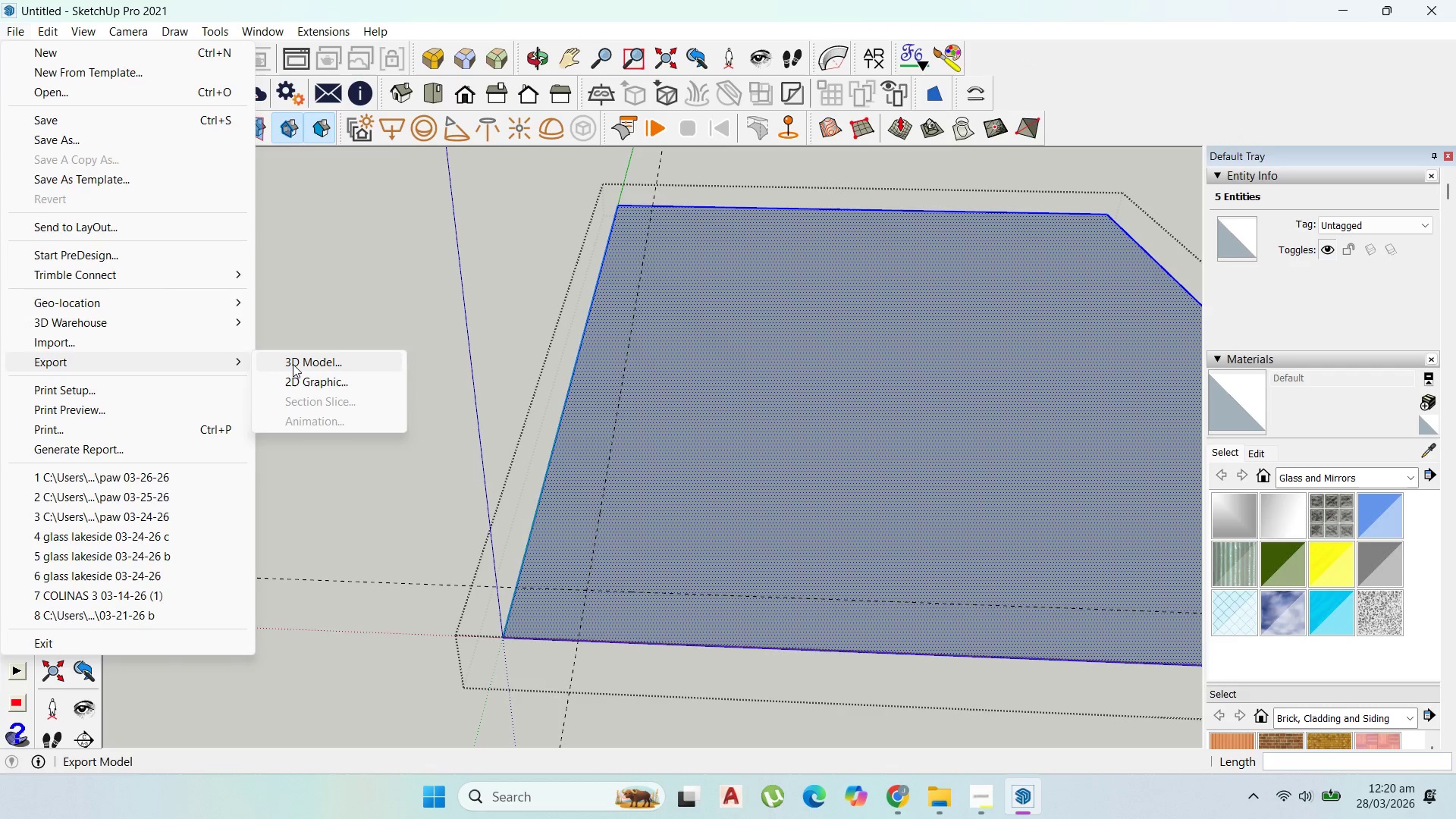 
left_click([293, 364])
 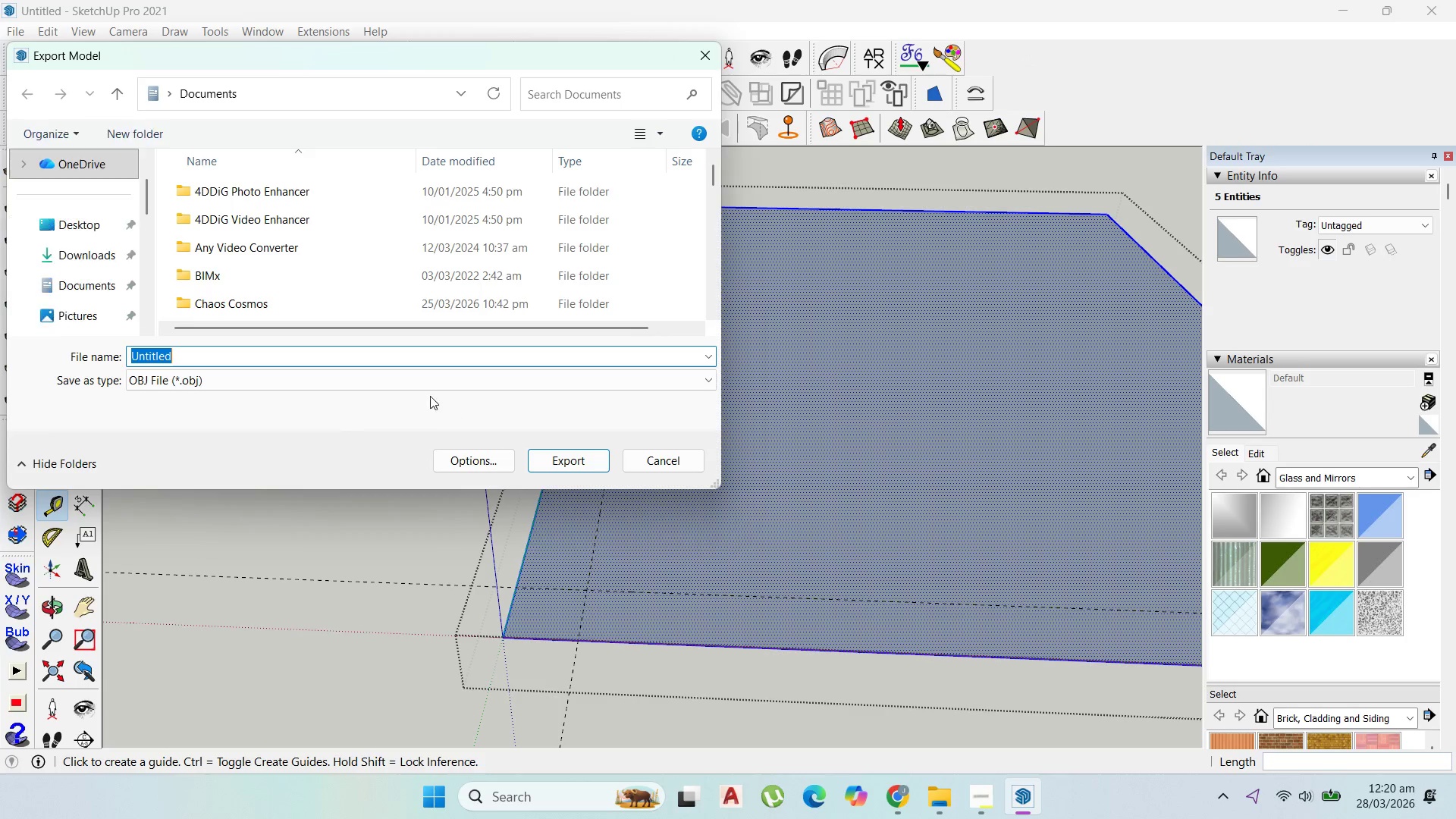 
left_click([402, 387])
 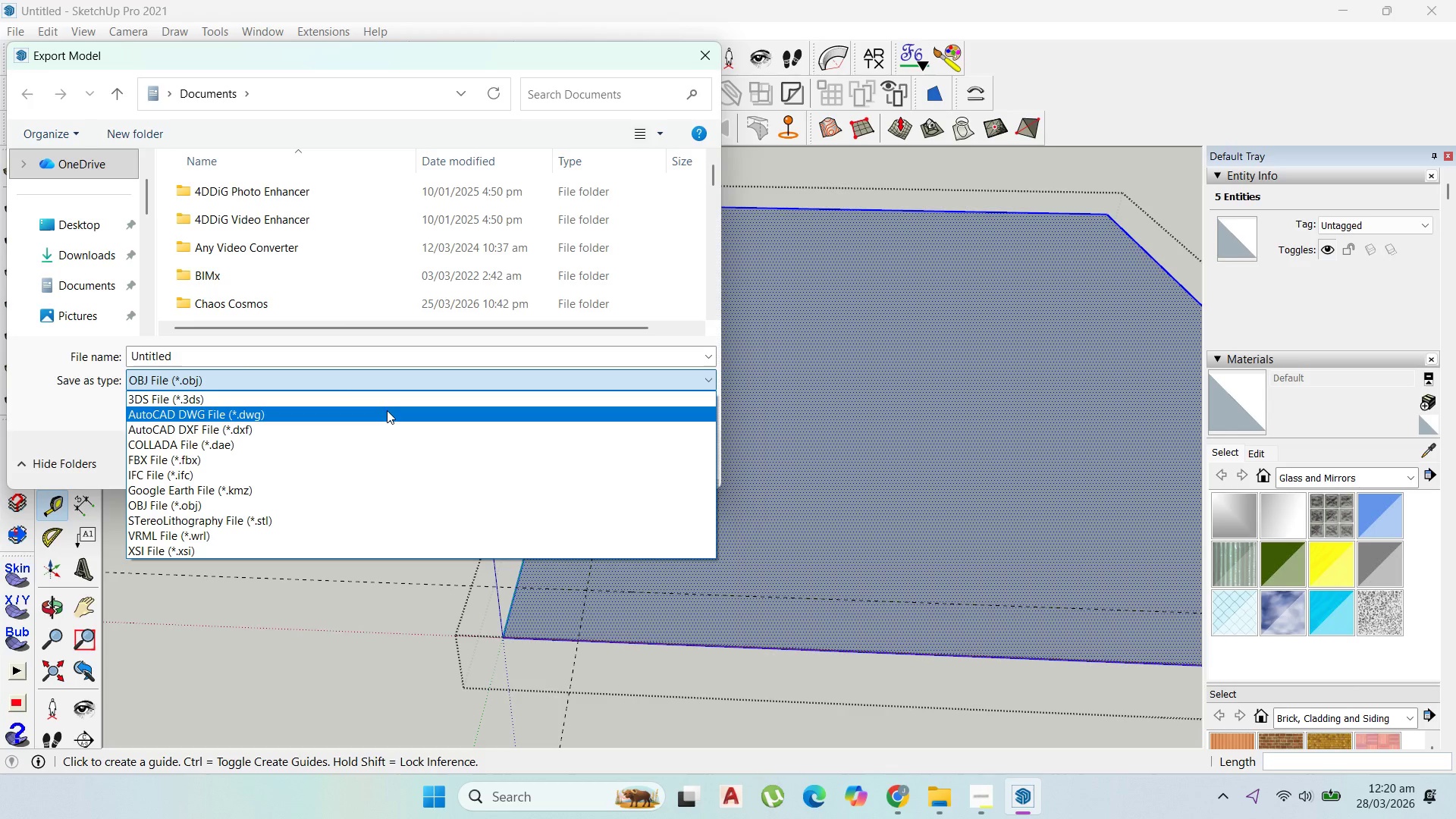 
left_click([387, 410])
 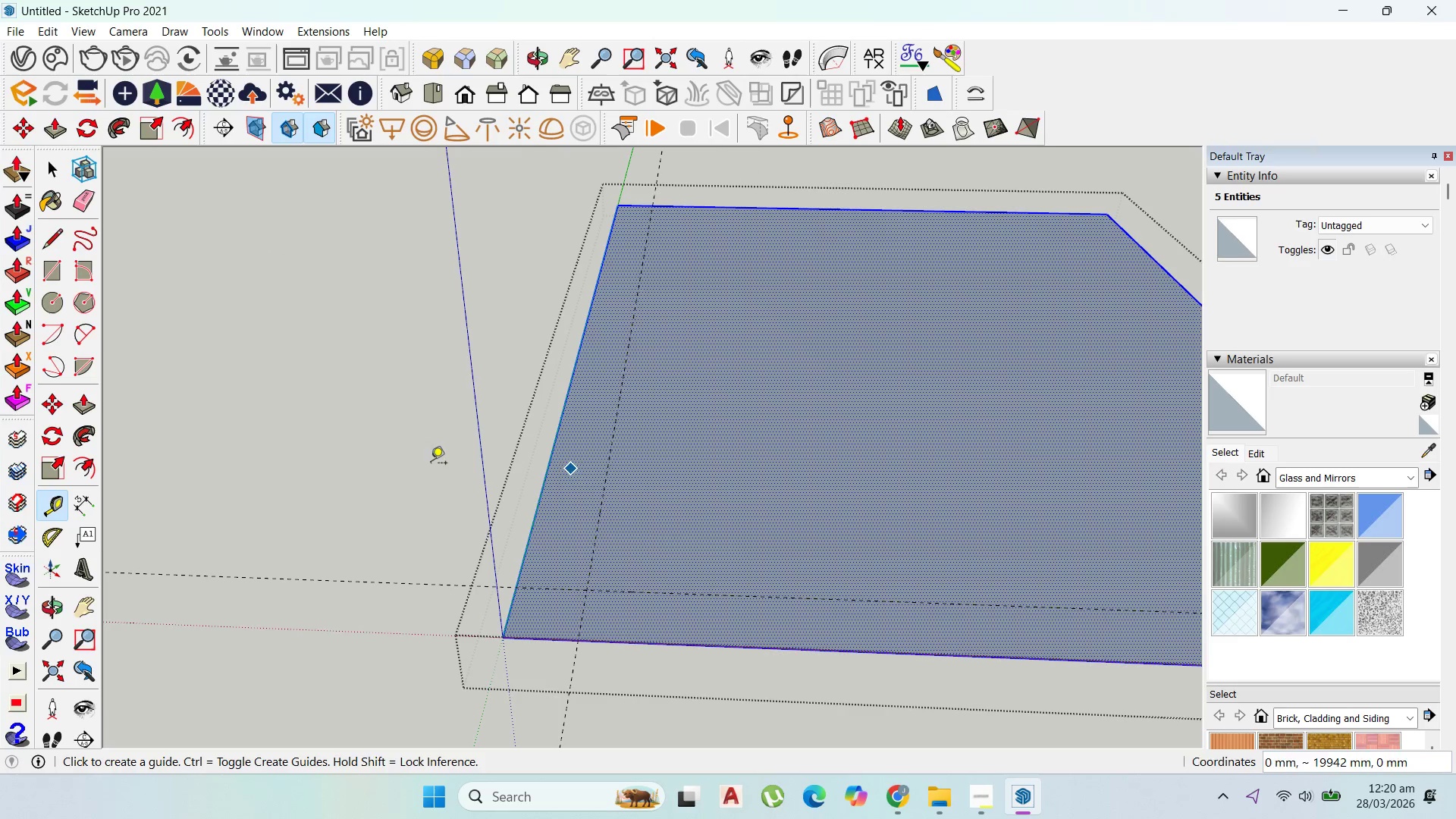 
scroll: coordinate [401, 452], scroll_direction: down, amount: 1.0
 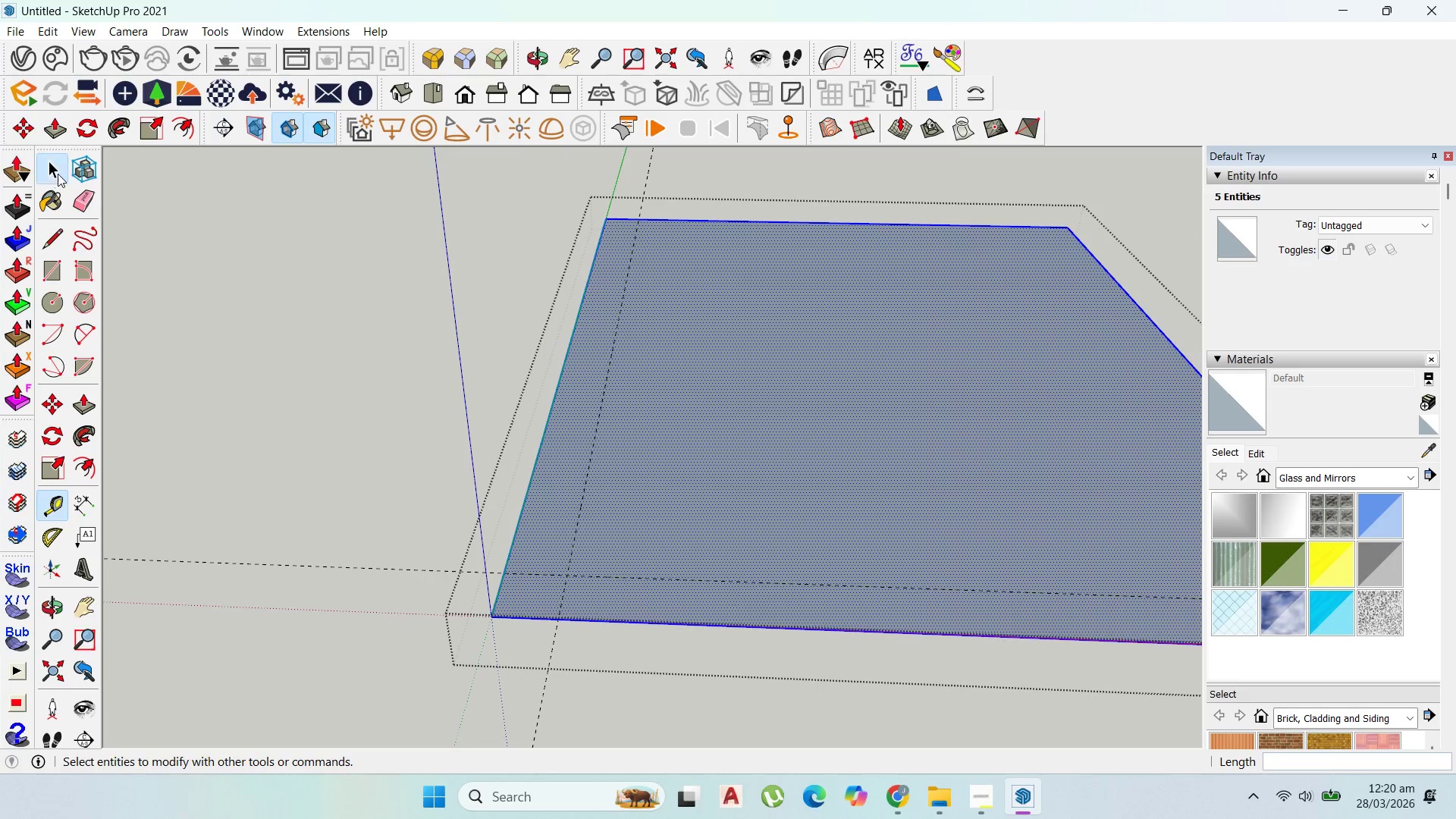 
double_click([287, 310])
 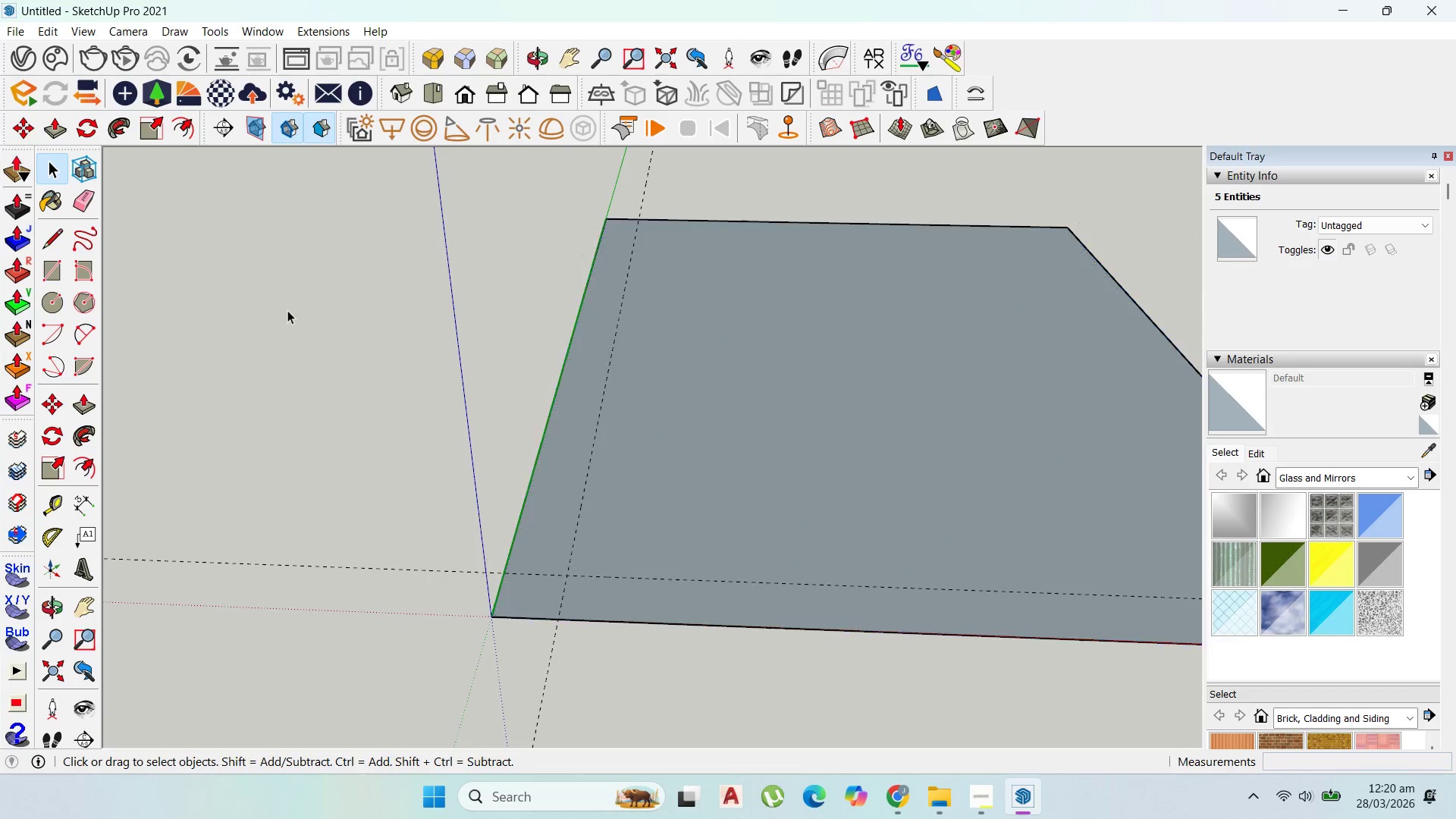 
triple_click([287, 310])
 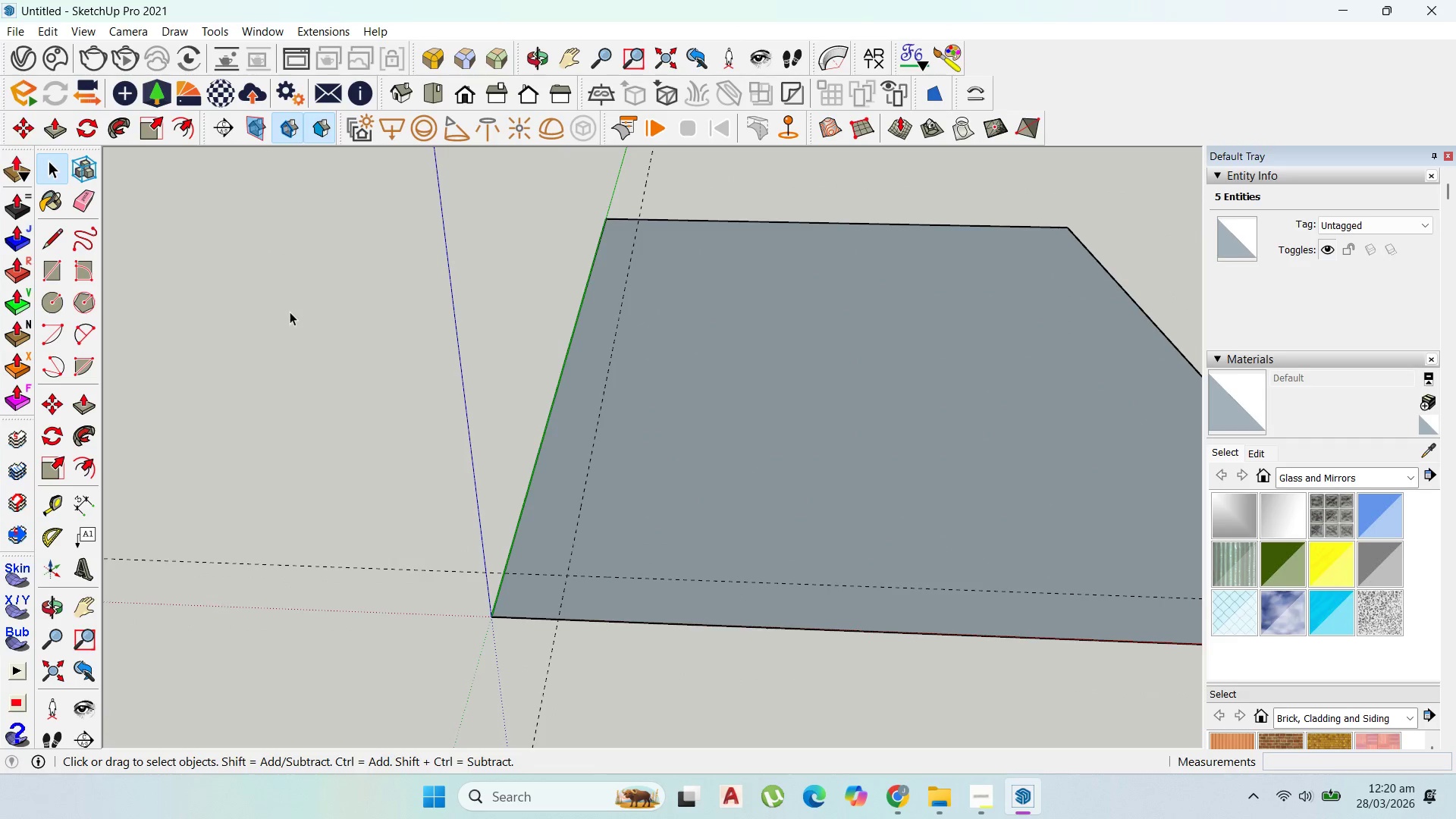 
double_click([673, 431])
 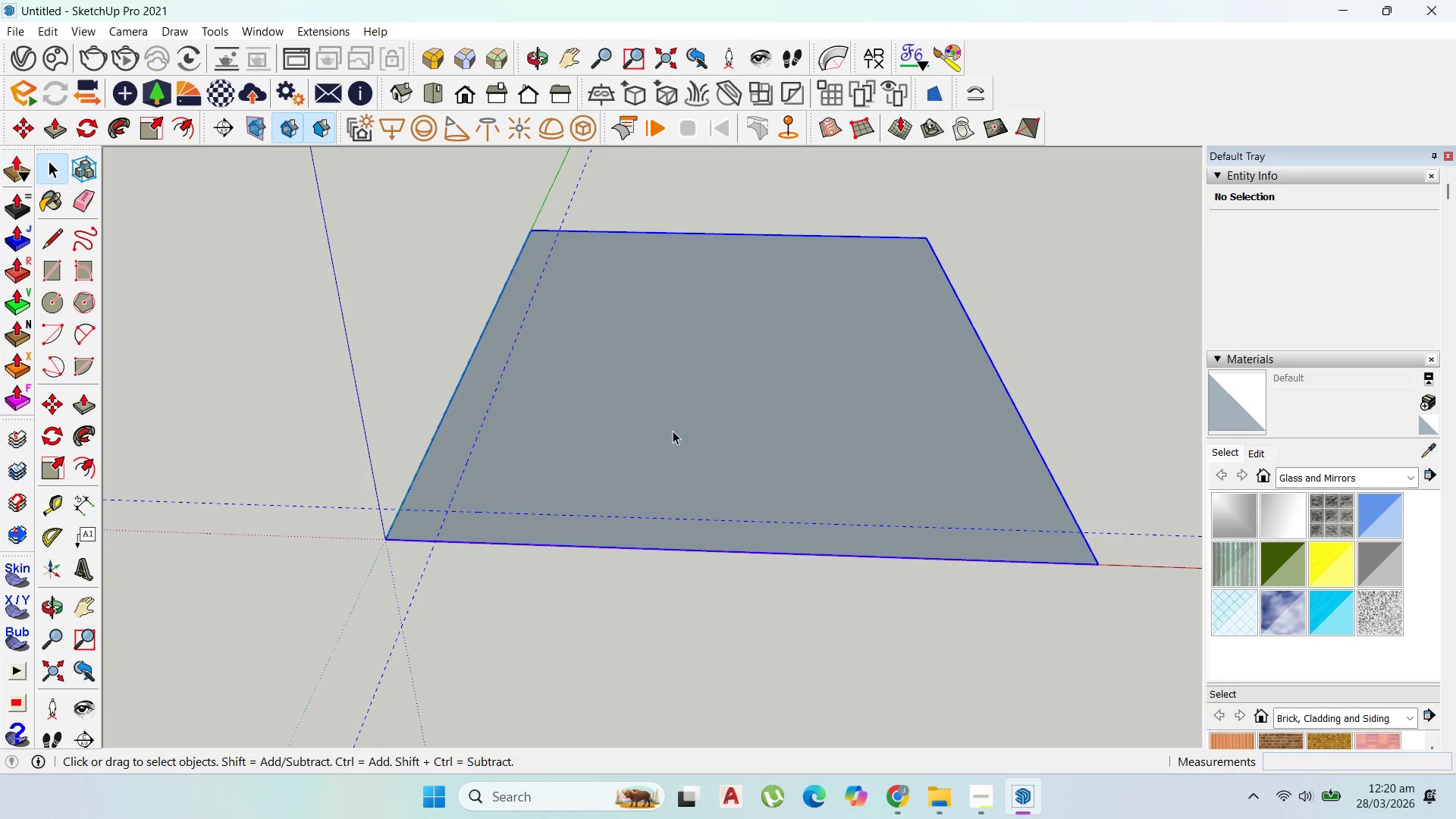 
scroll: coordinate [660, 431], scroll_direction: down, amount: 3.0